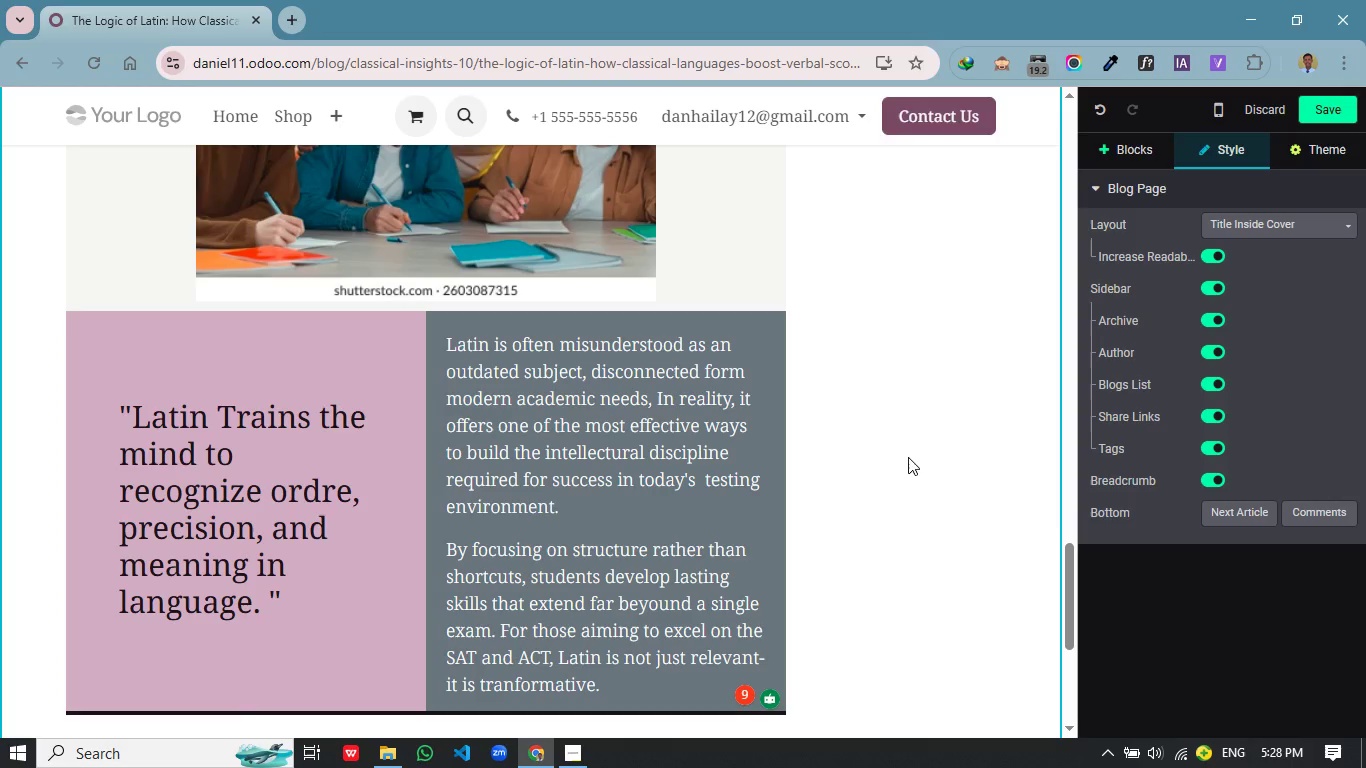 
left_click([949, 480])
 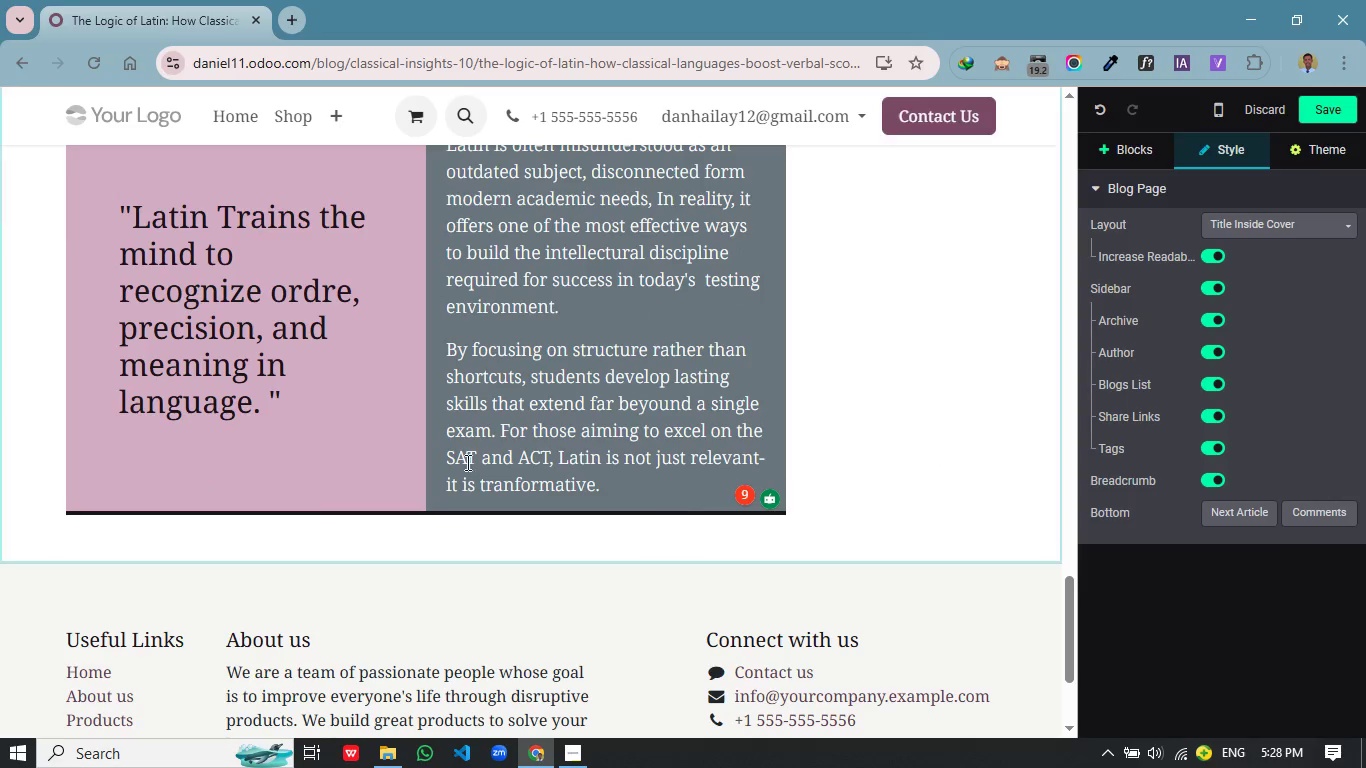 
scroll: coordinate [940, 453], scroll_direction: down, amount: 2.0
 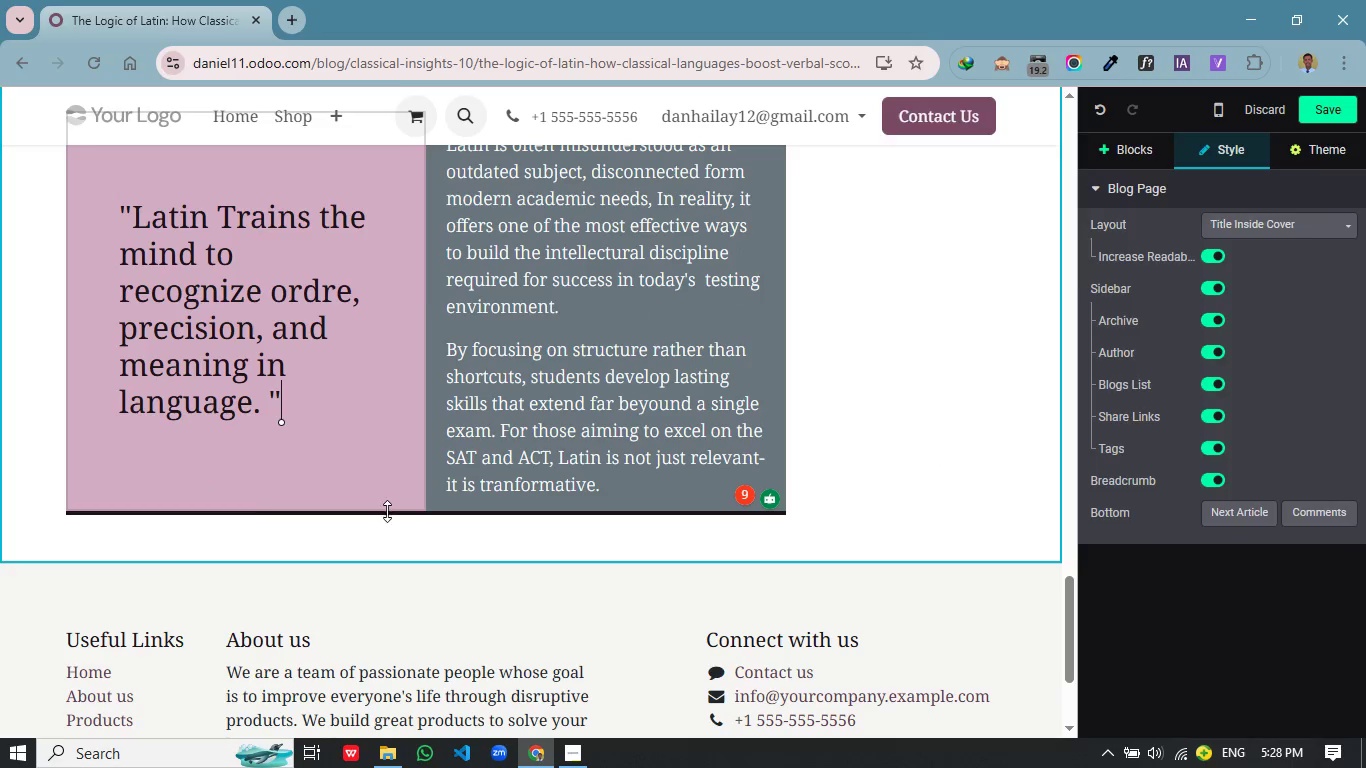 
left_click([386, 508])
 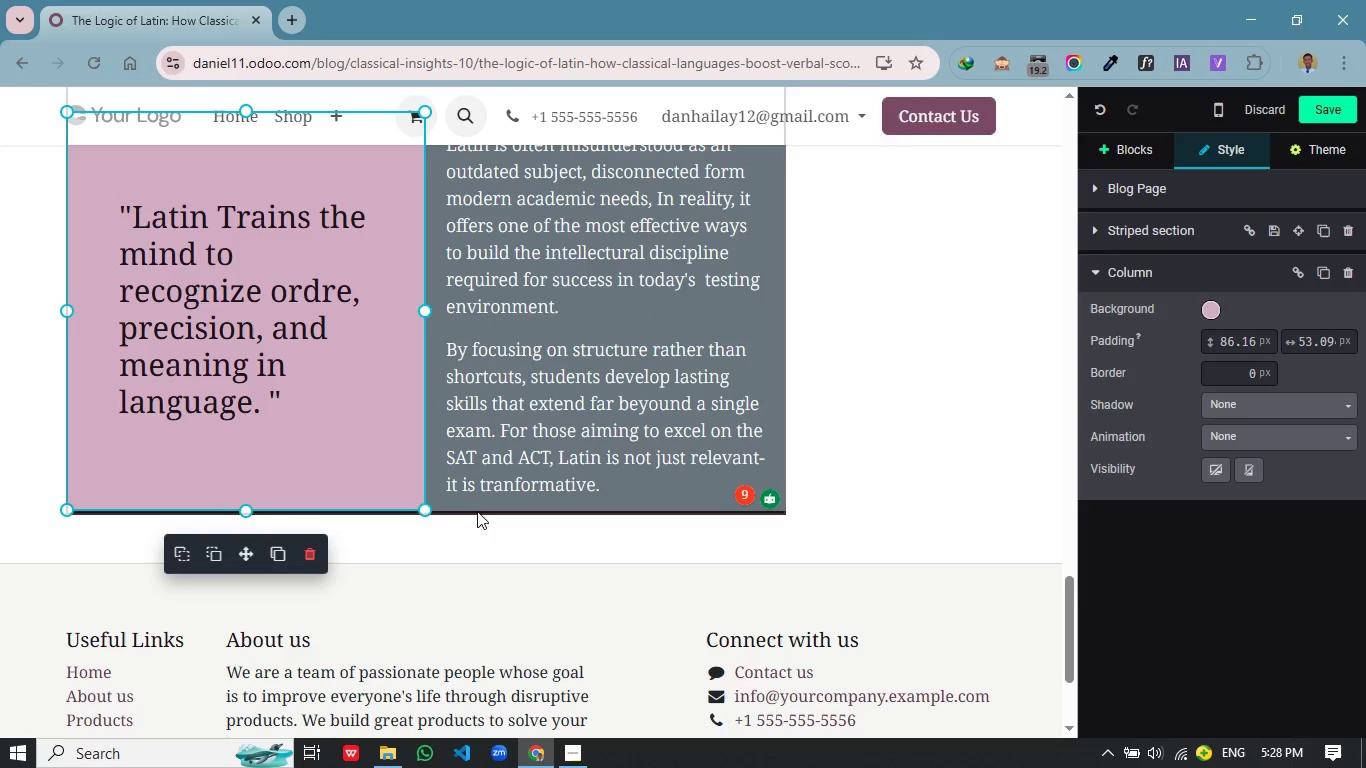 
left_click([476, 513])
 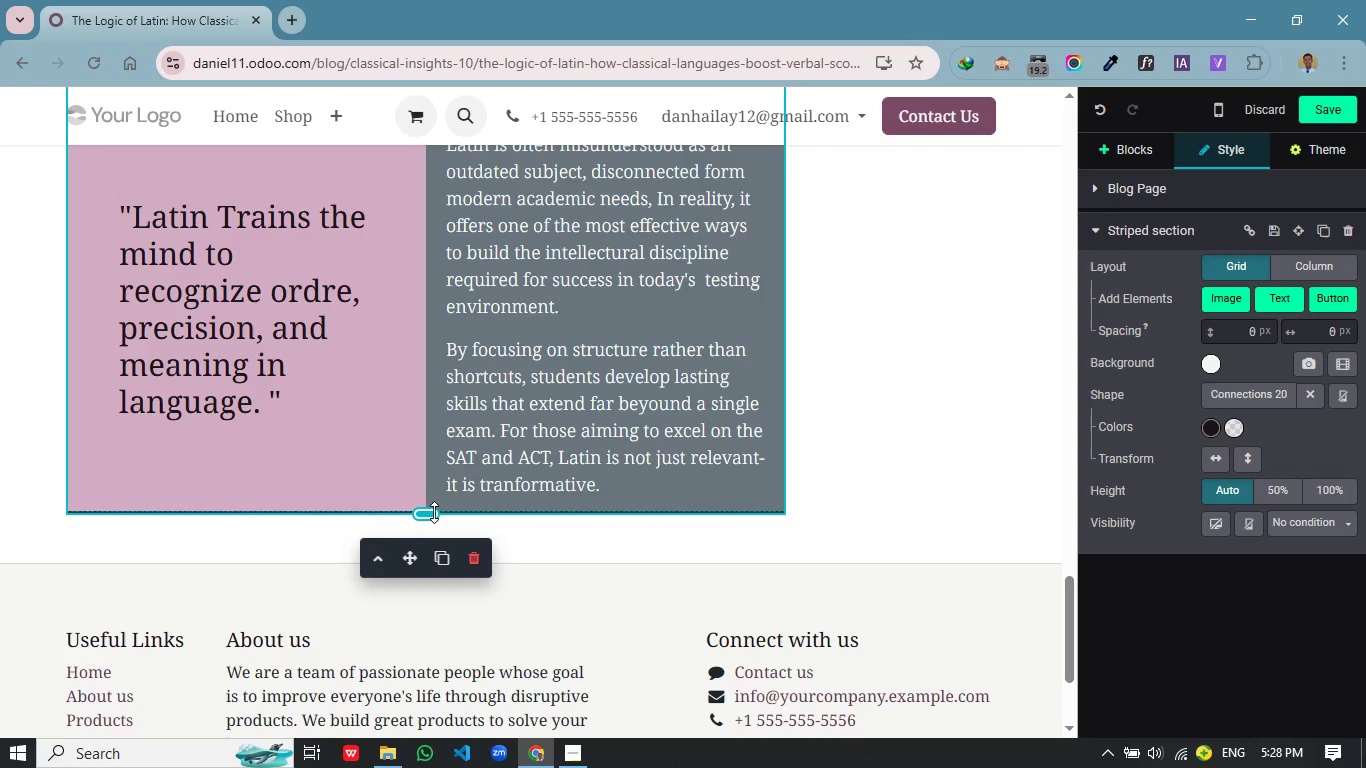 
left_click([457, 512])
 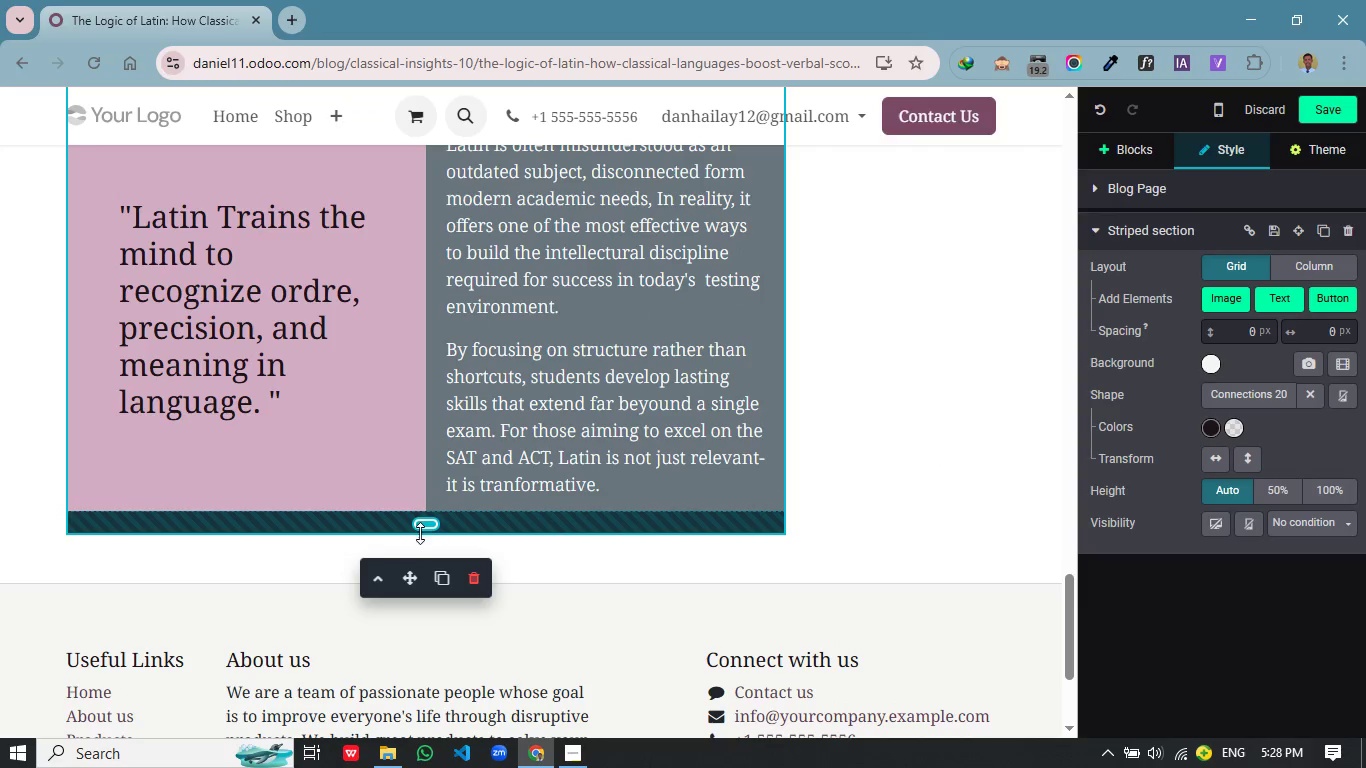 
left_click_drag(start_coordinate=[427, 511], to_coordinate=[409, 561])
 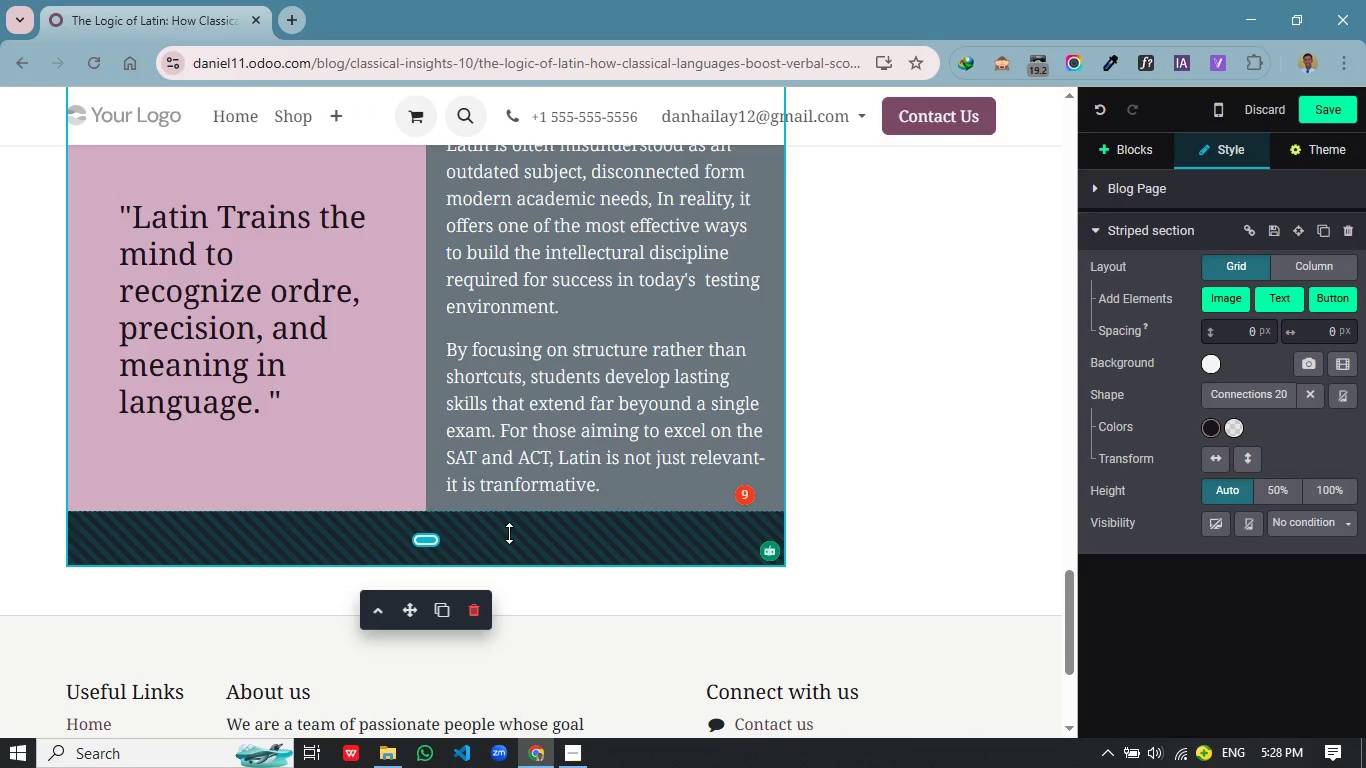 
left_click([505, 538])
 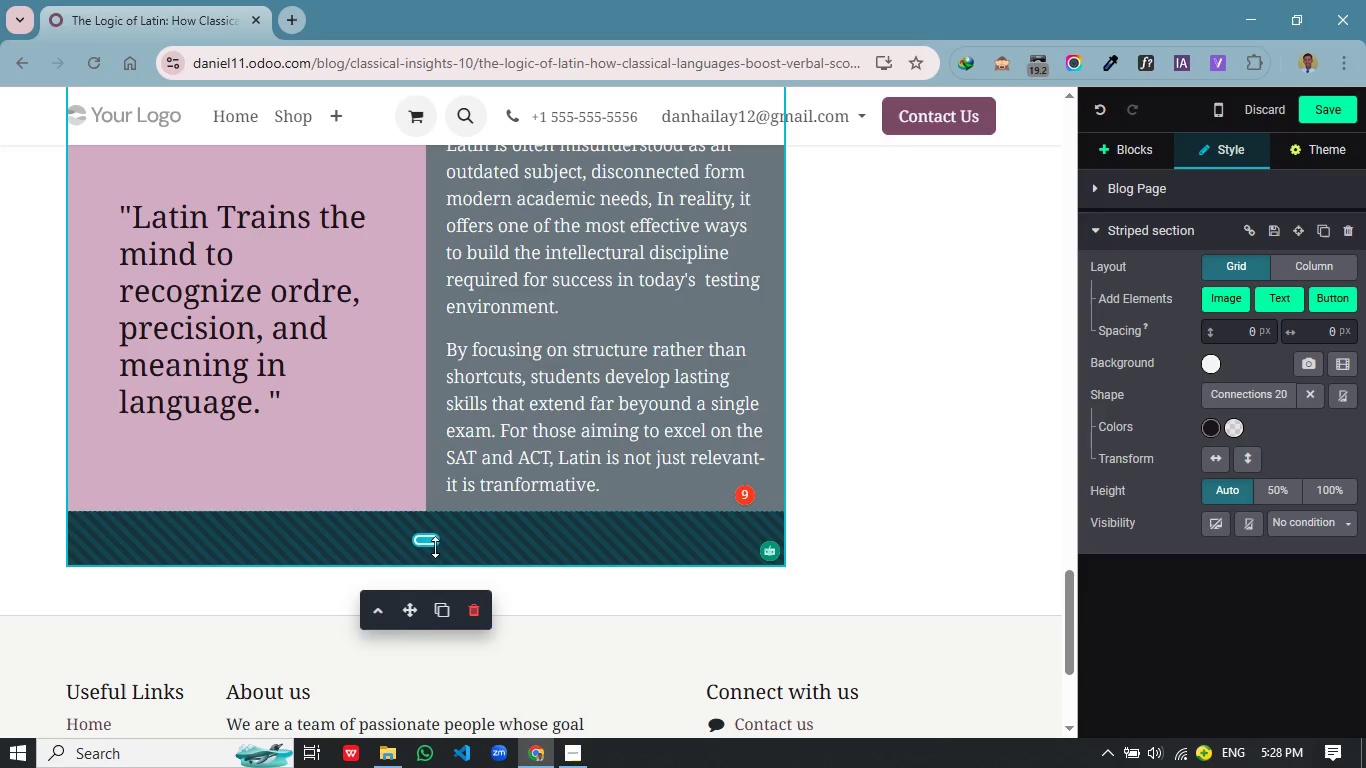 
left_click_drag(start_coordinate=[435, 547], to_coordinate=[454, 470])
 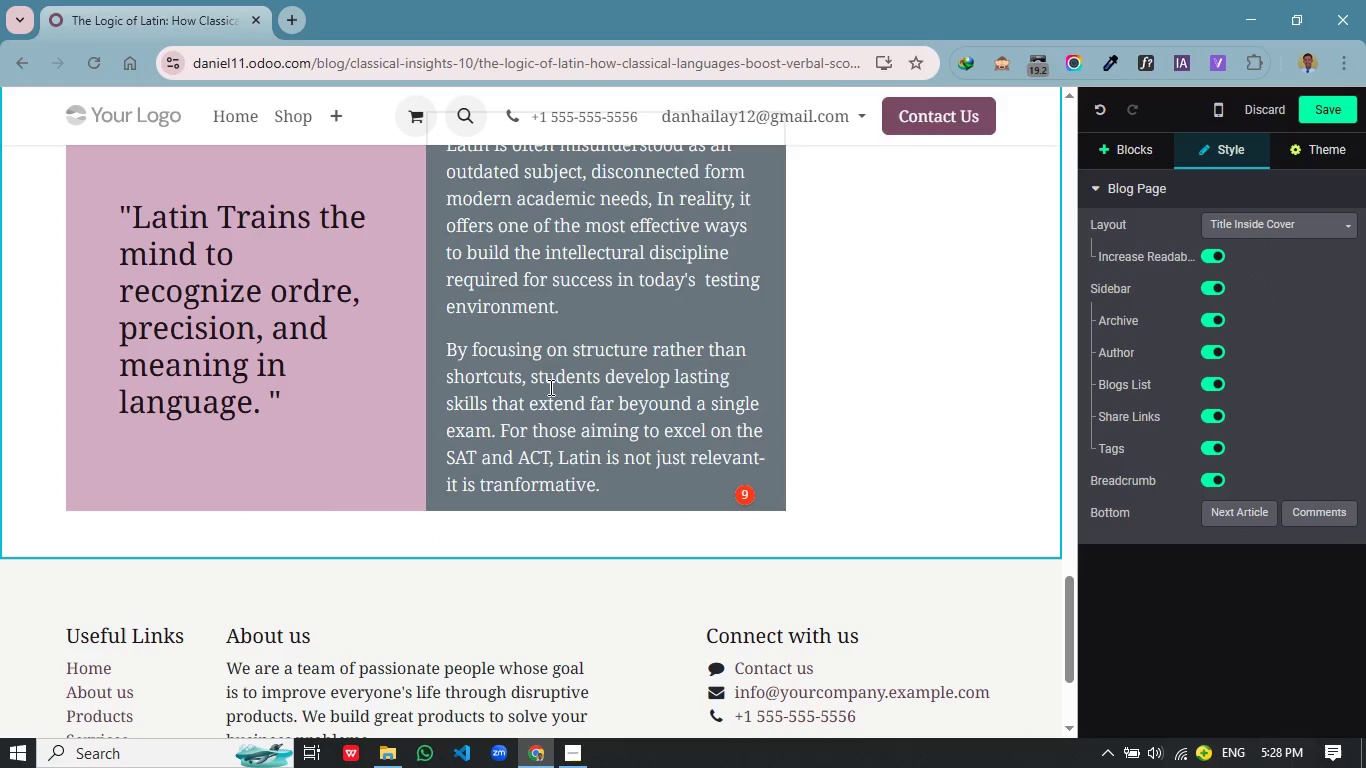 
left_click([899, 454])
 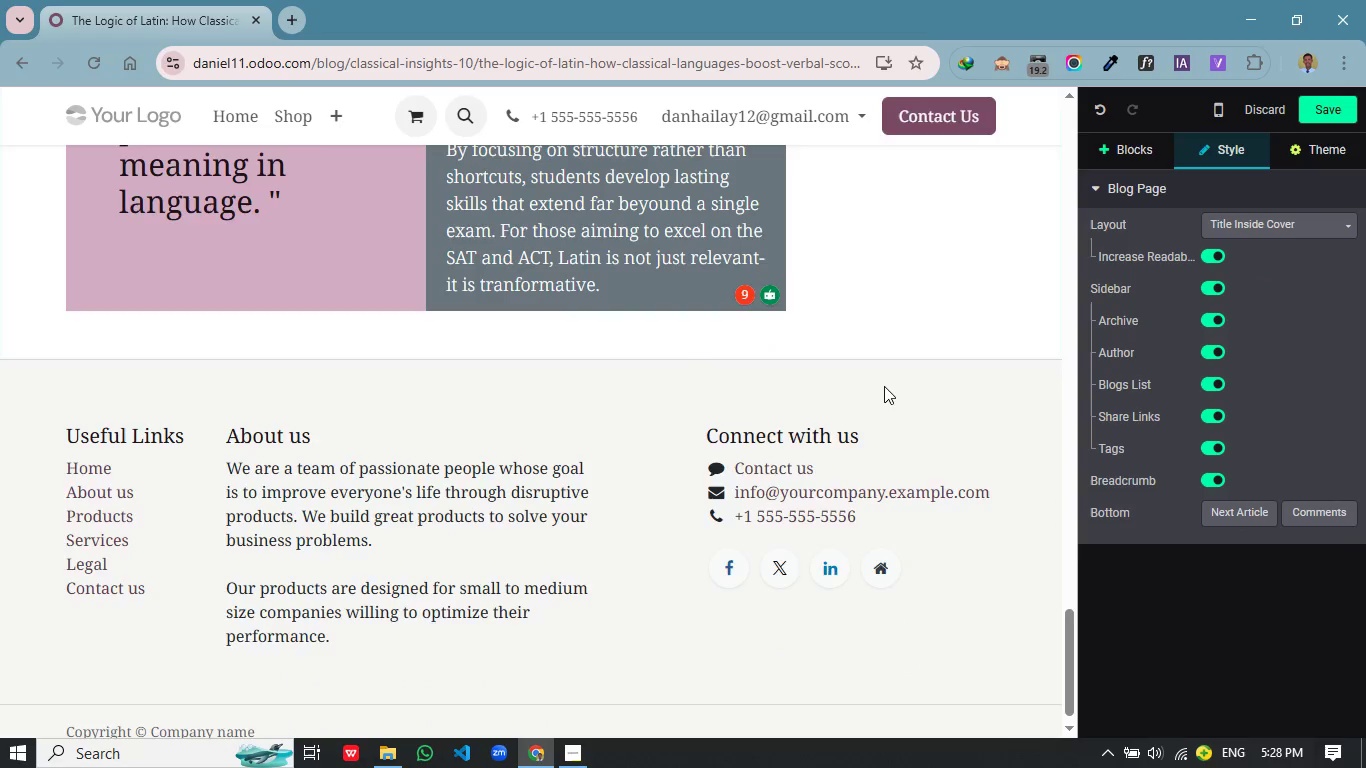 
wait(5.95)
 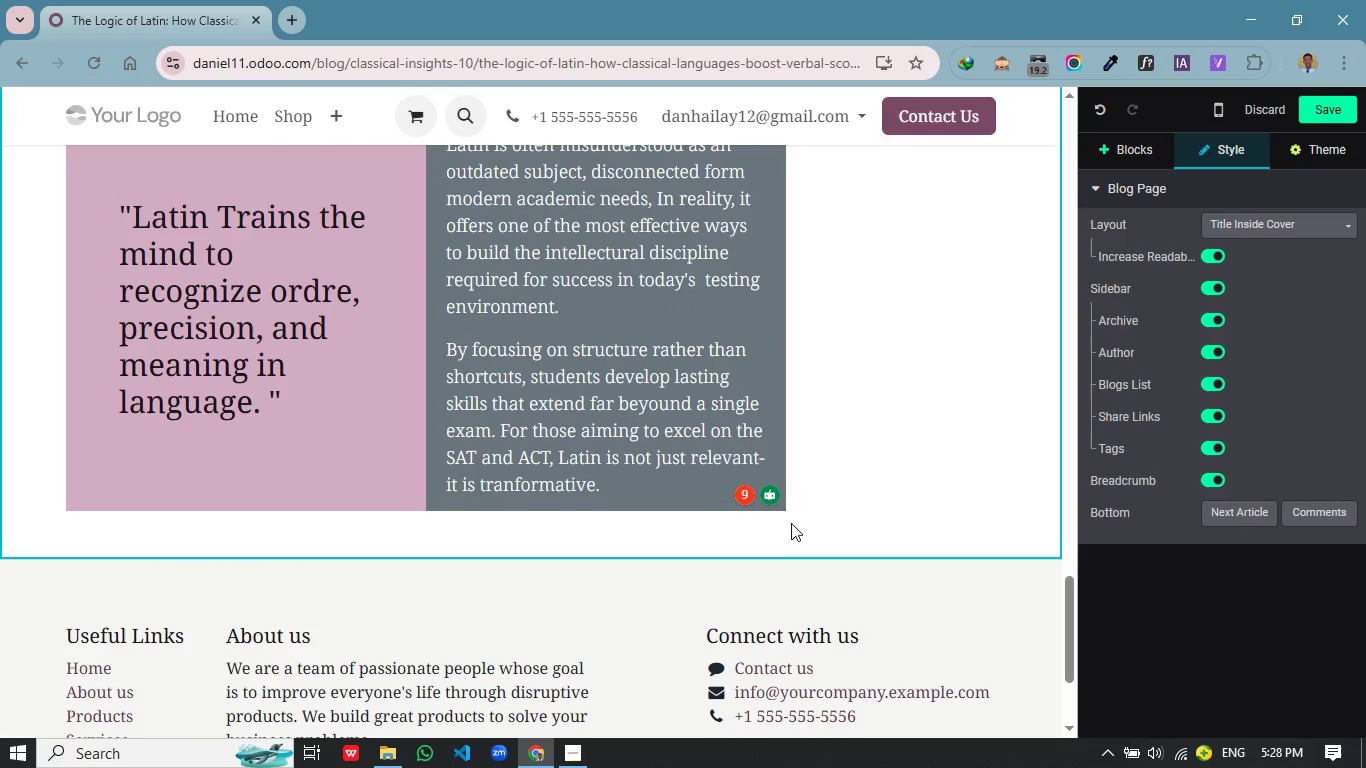 
left_click([791, 523])
 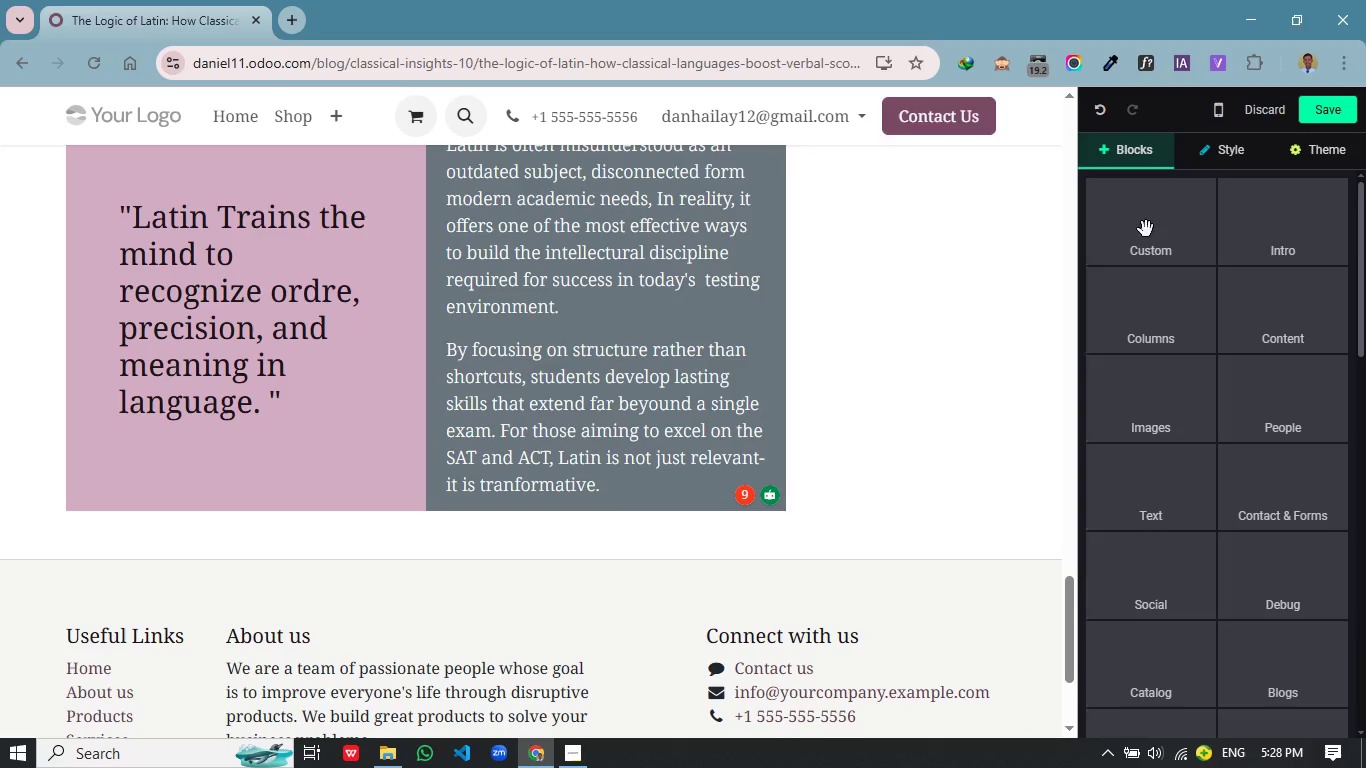 
scroll: coordinate [942, 401], scroll_direction: none, amount: 0.0
 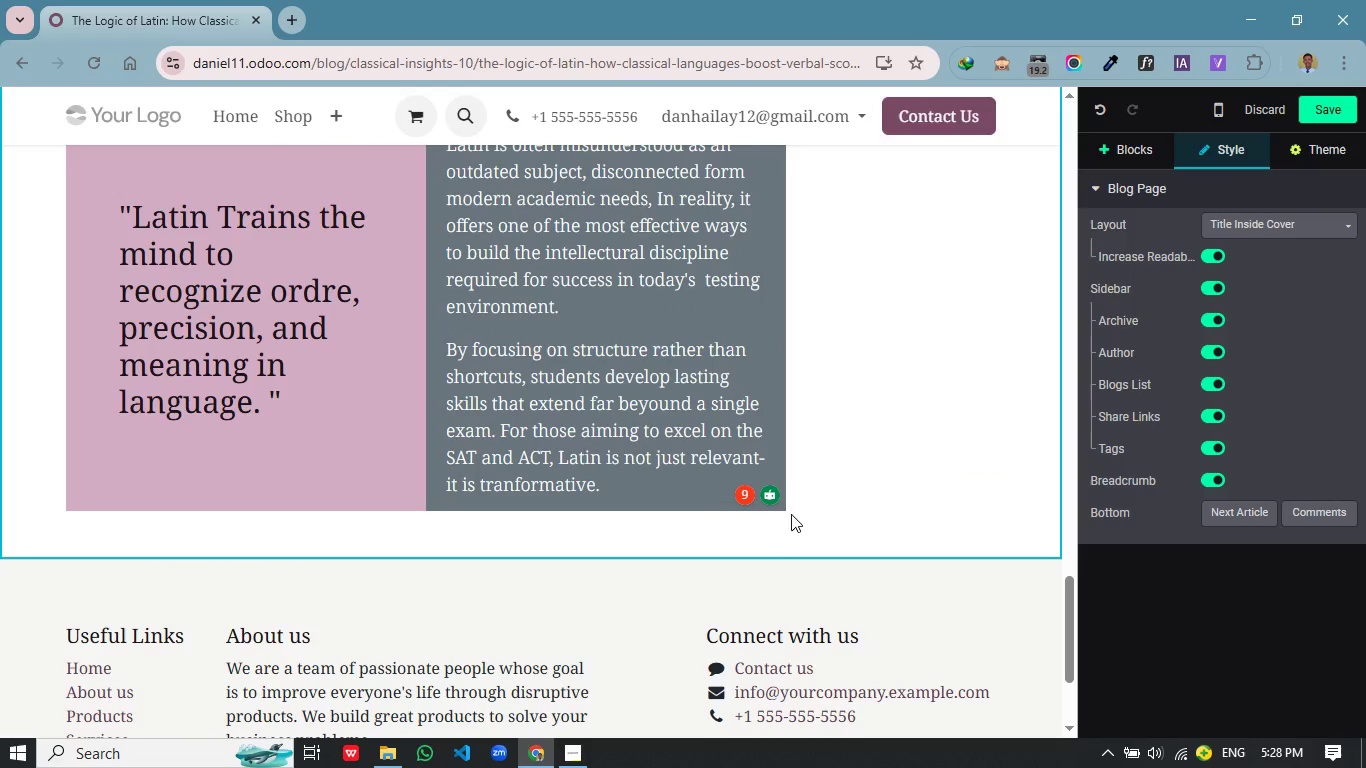 
left_click([1132, 155])
 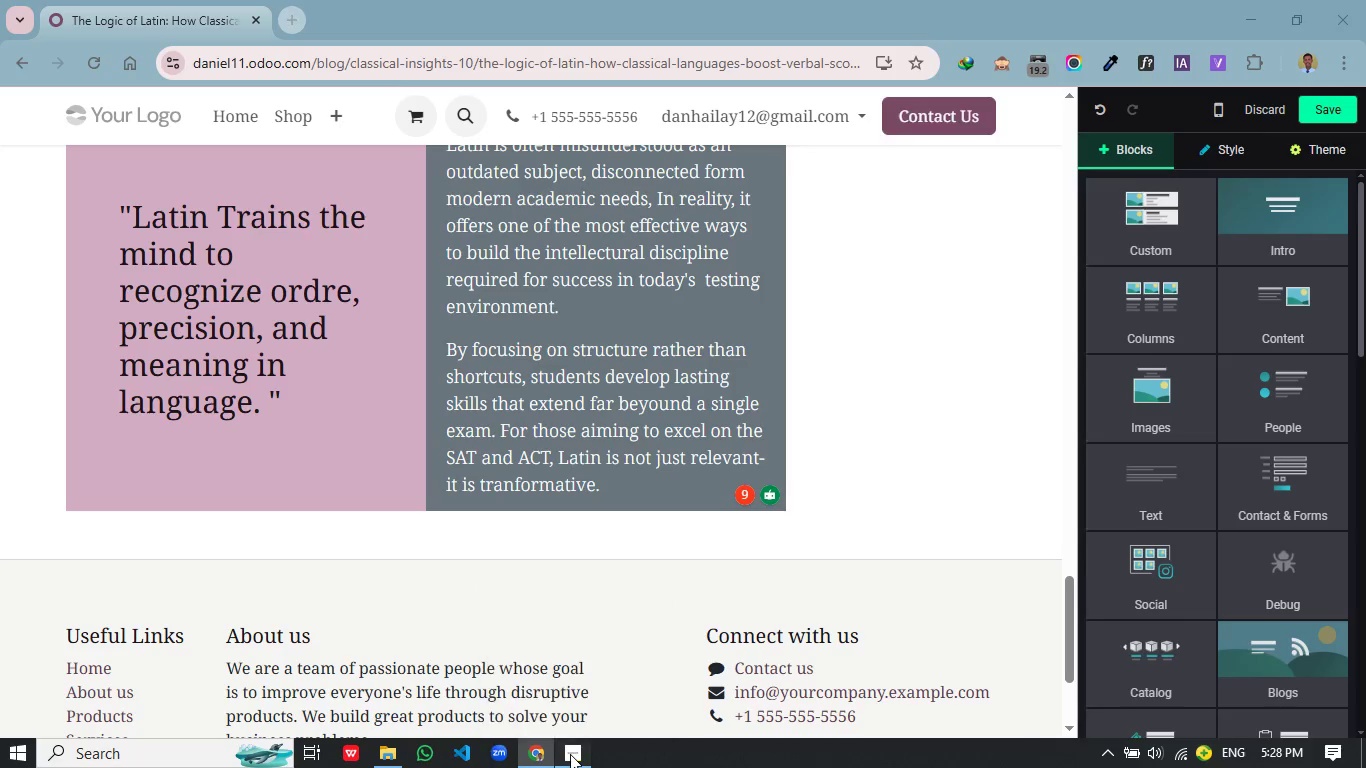 
left_click([570, 754])